 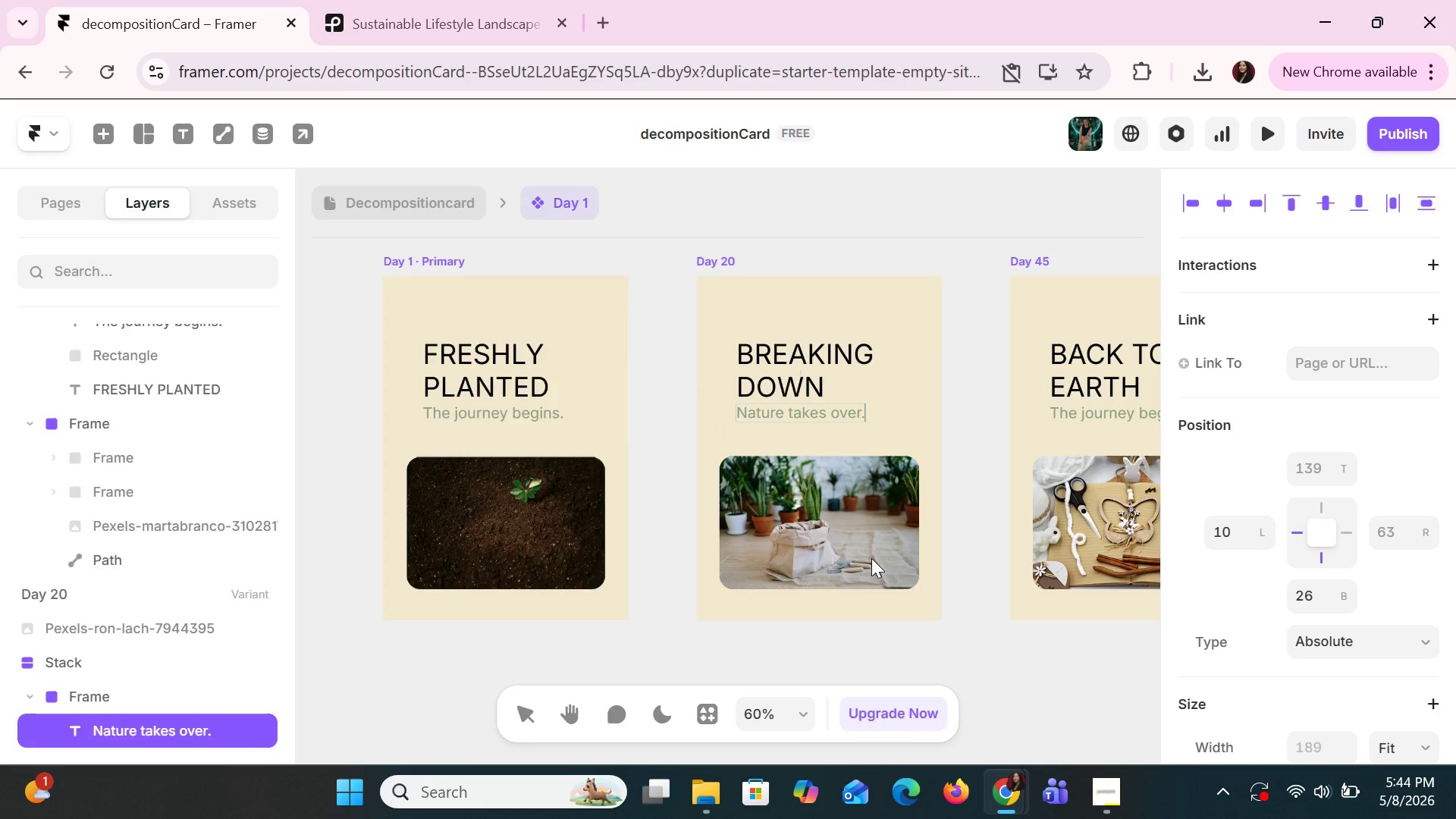 
scroll: coordinate [976, 608], scroll_direction: down, amount: 5.0
 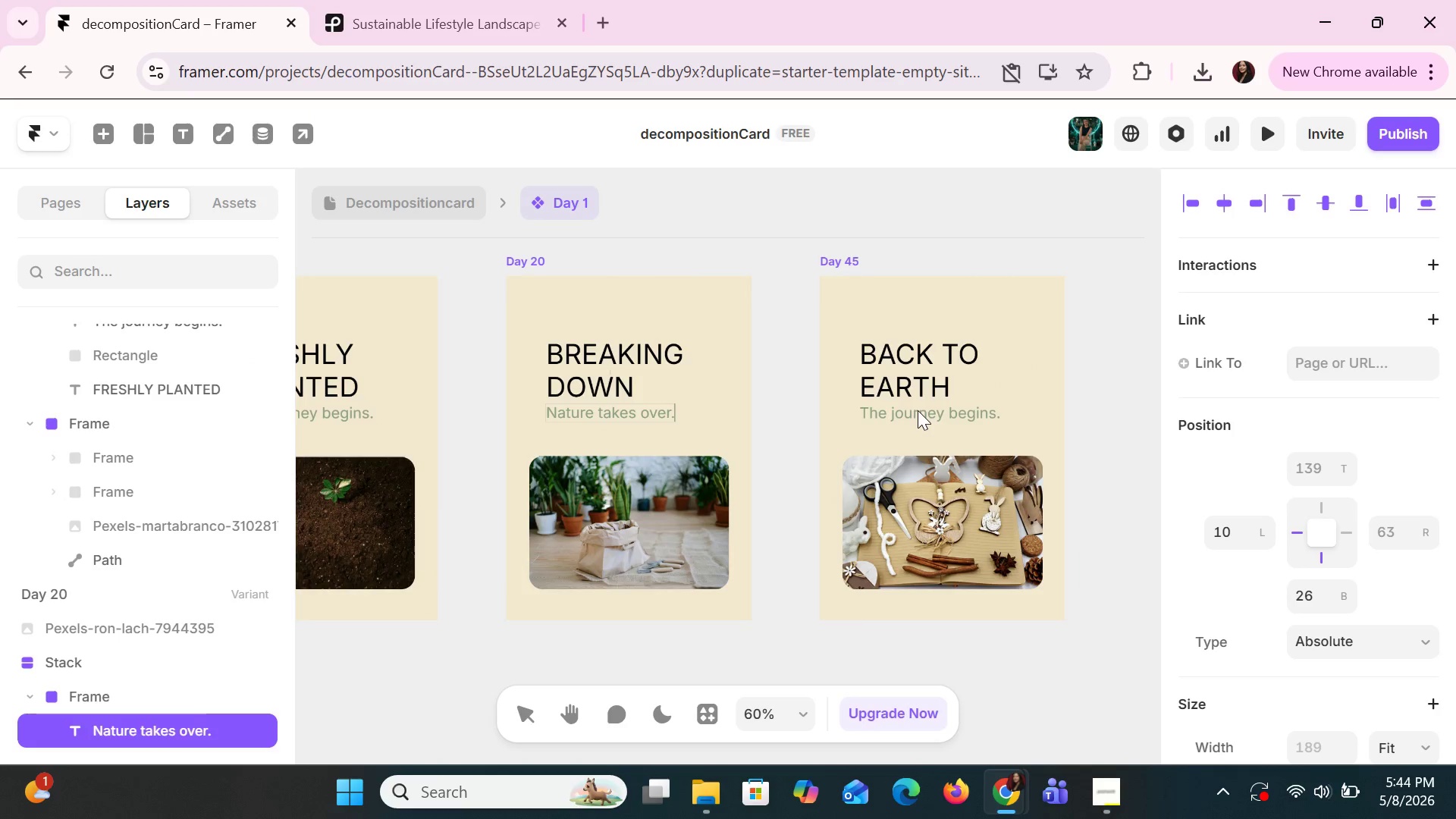 
double_click([918, 410])
 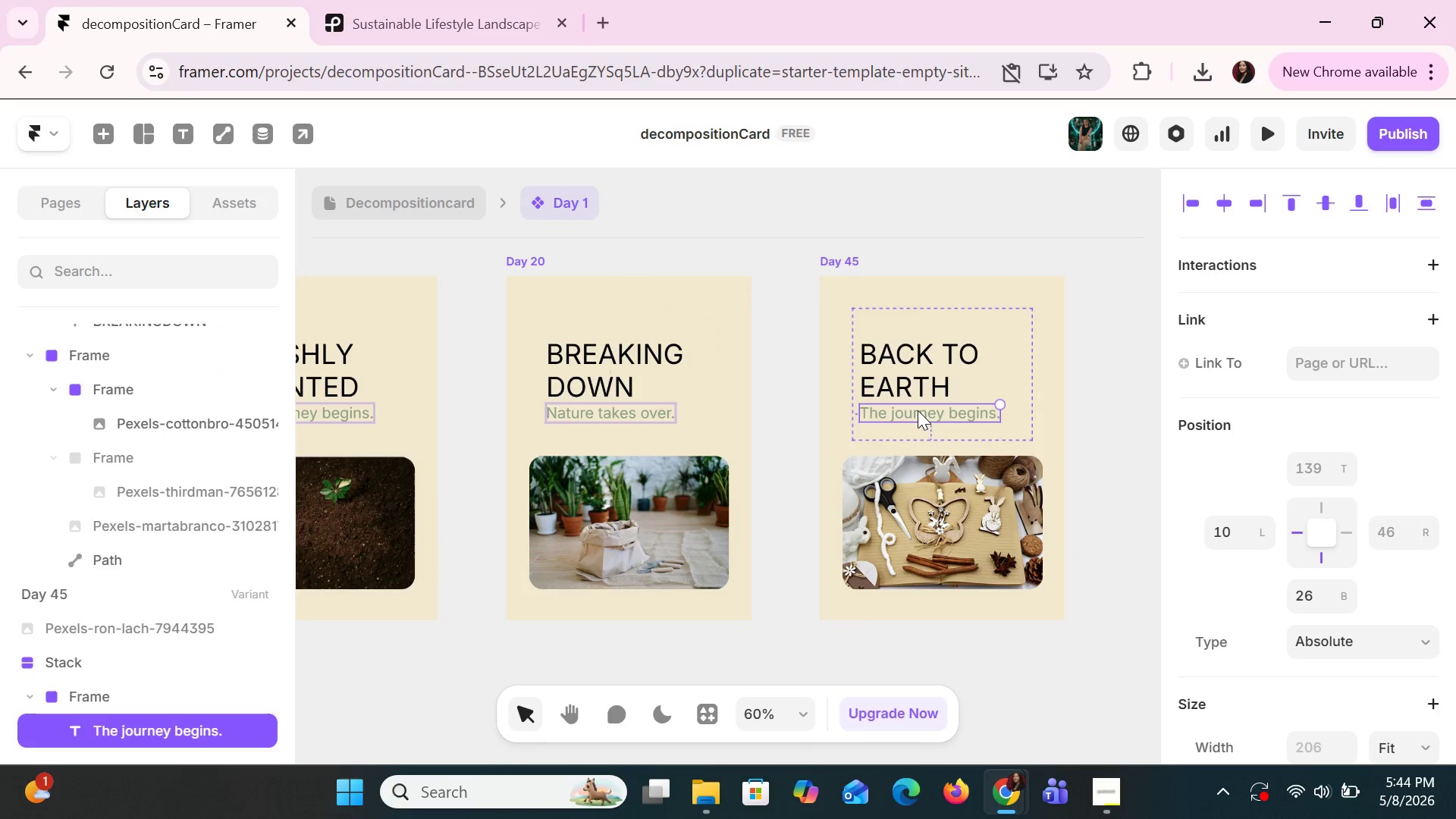 
triple_click([918, 410])
 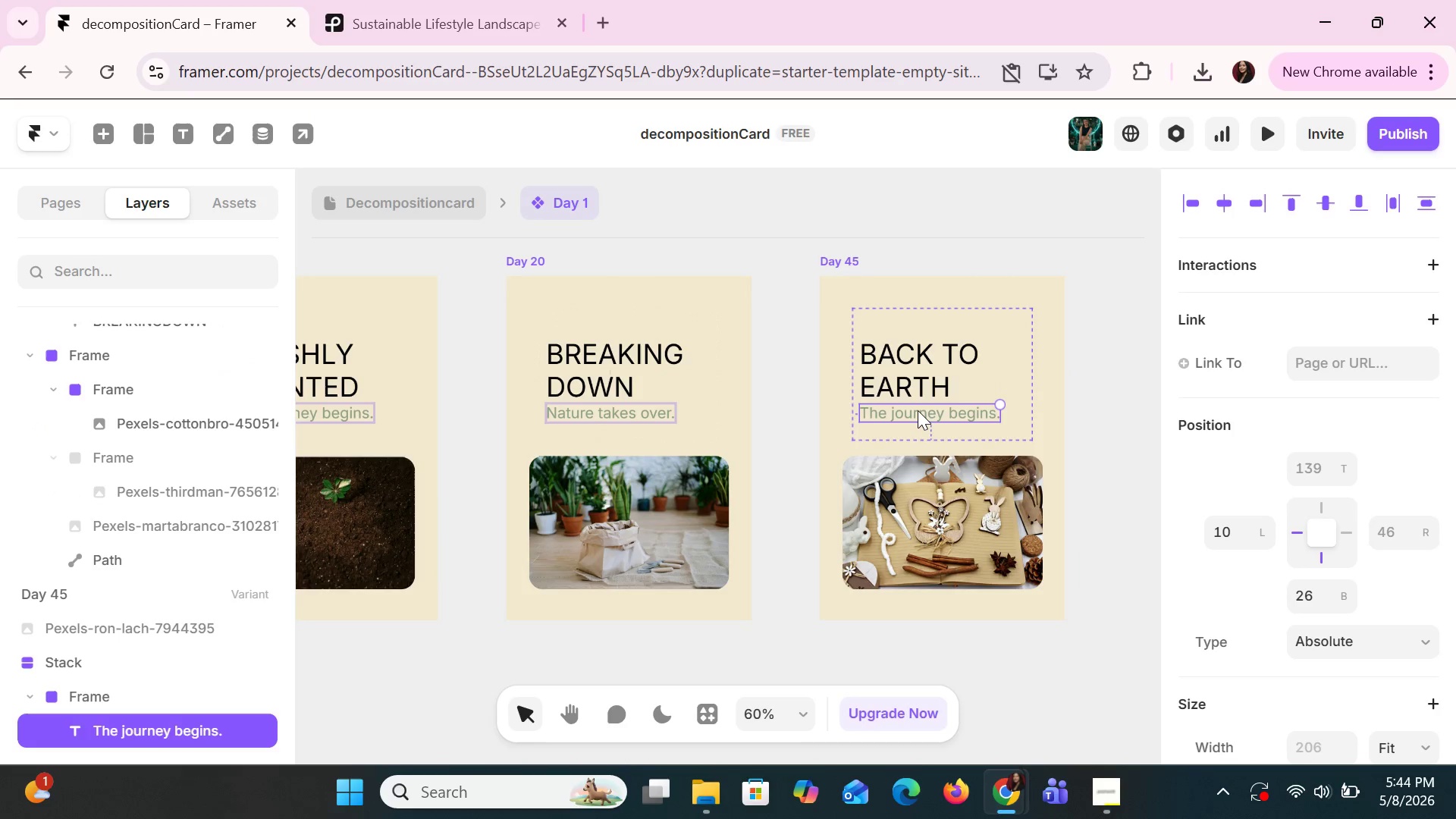 
triple_click([918, 410])
 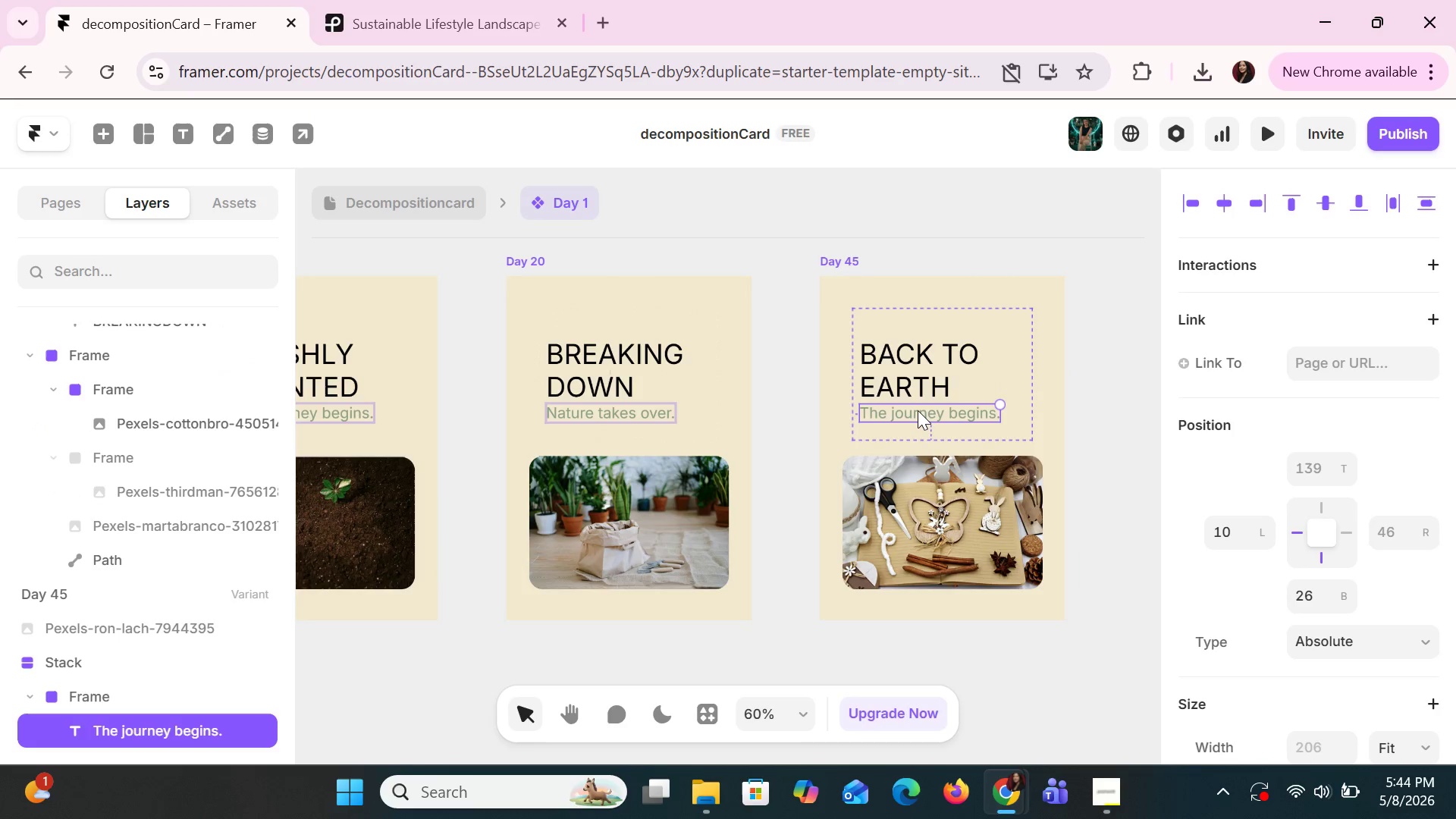 
triple_click([918, 410])
 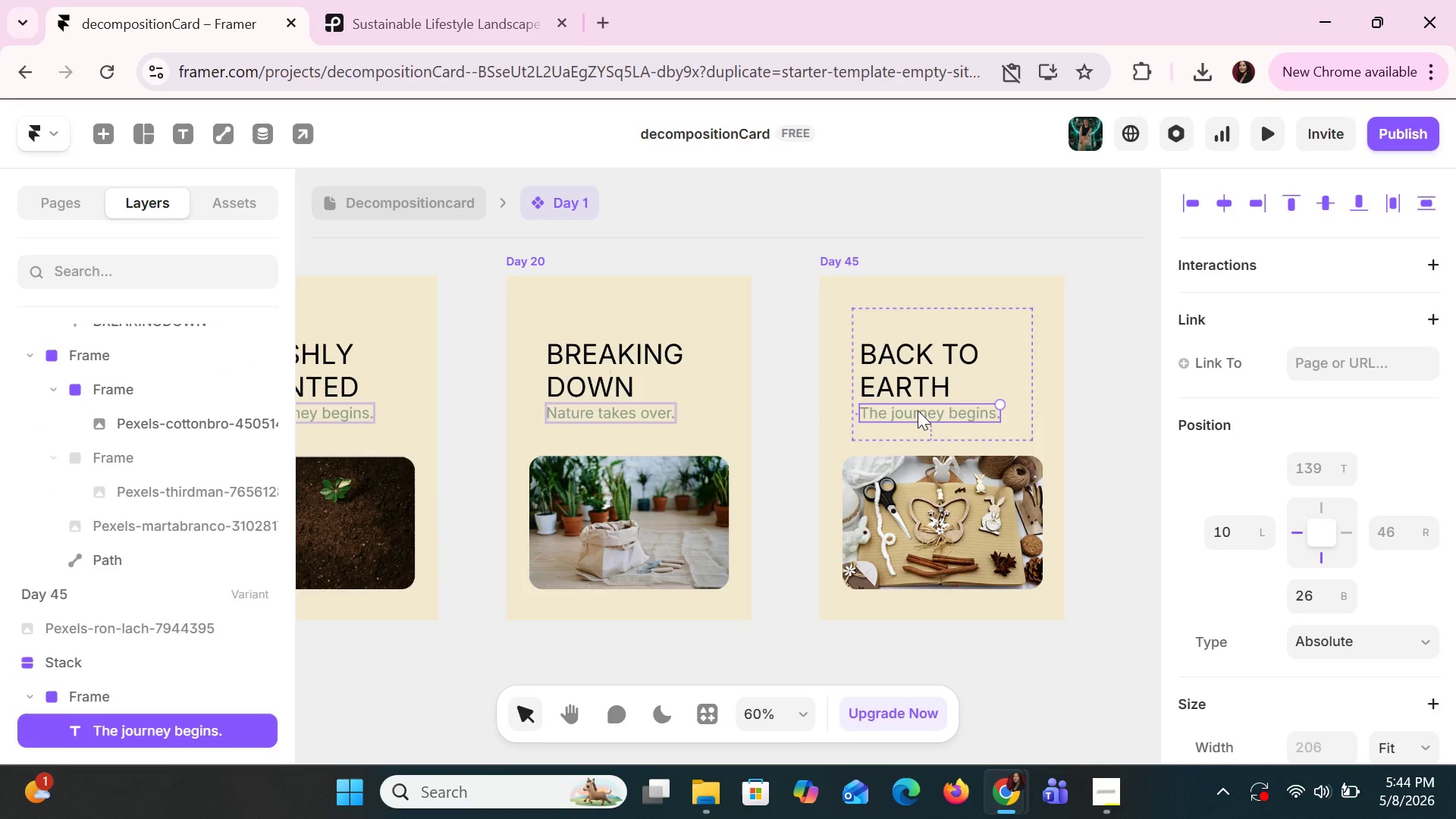 
double_click([918, 410])
 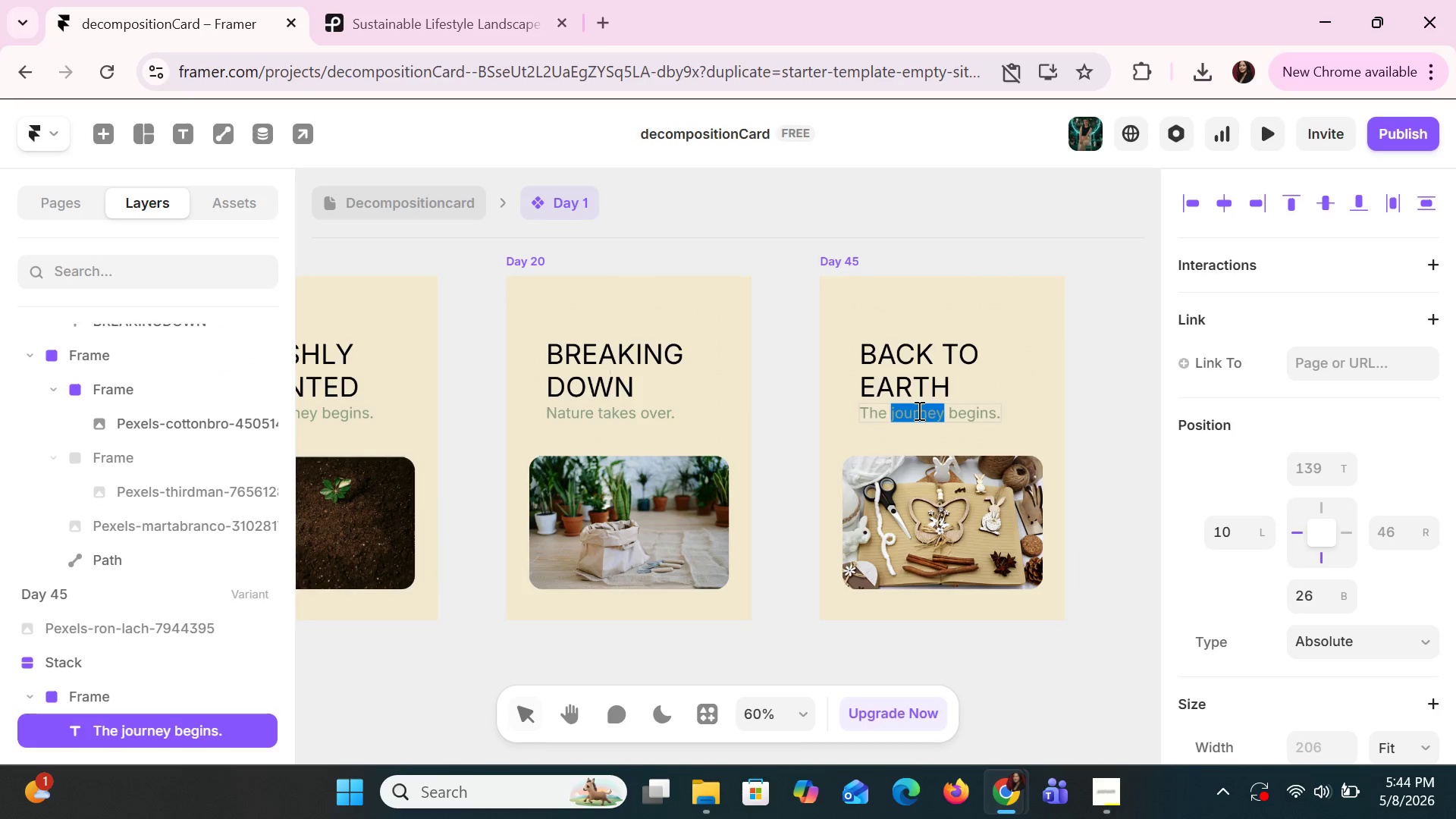 
triple_click([918, 410])
 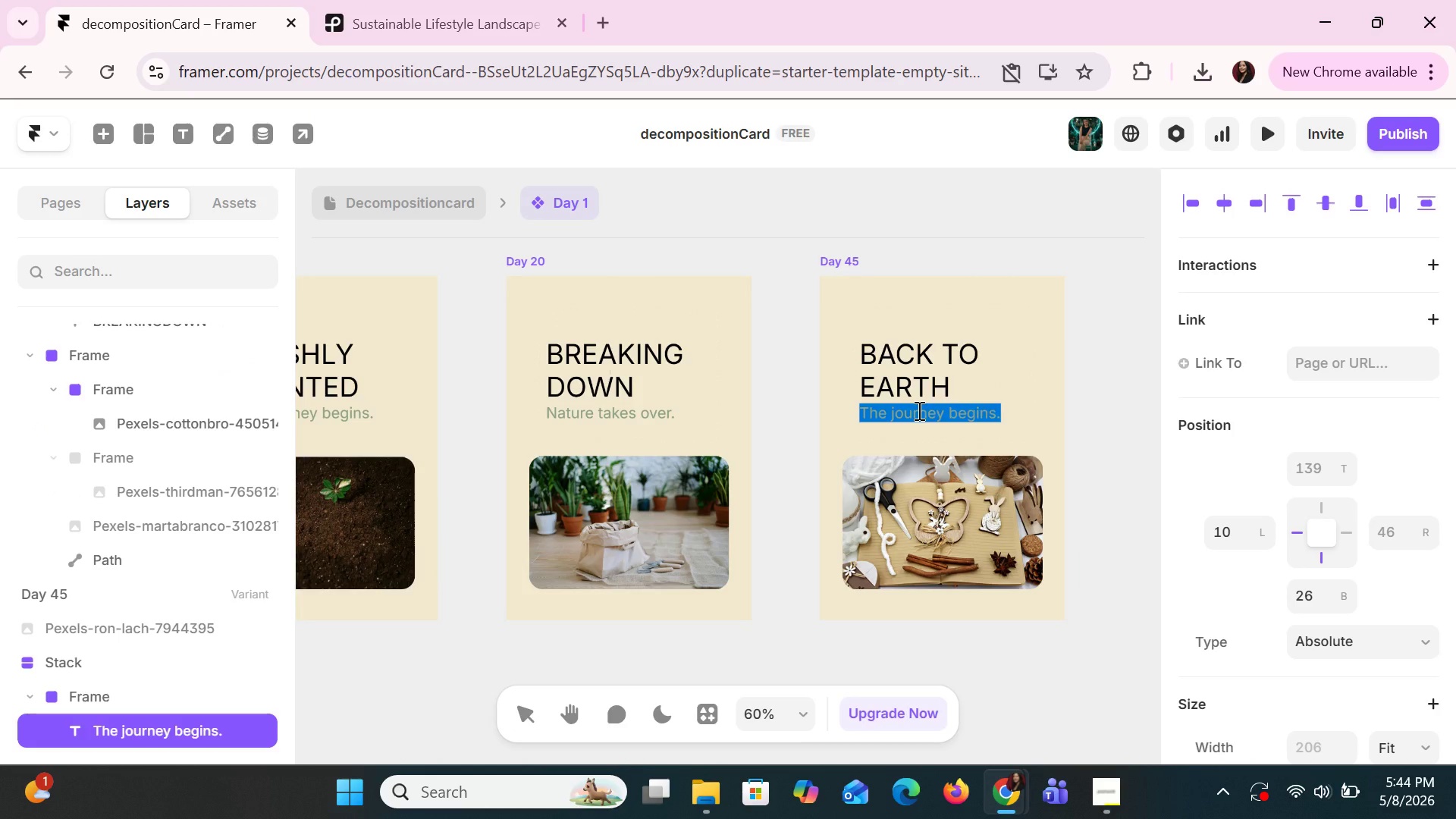 
type(Zero was)
 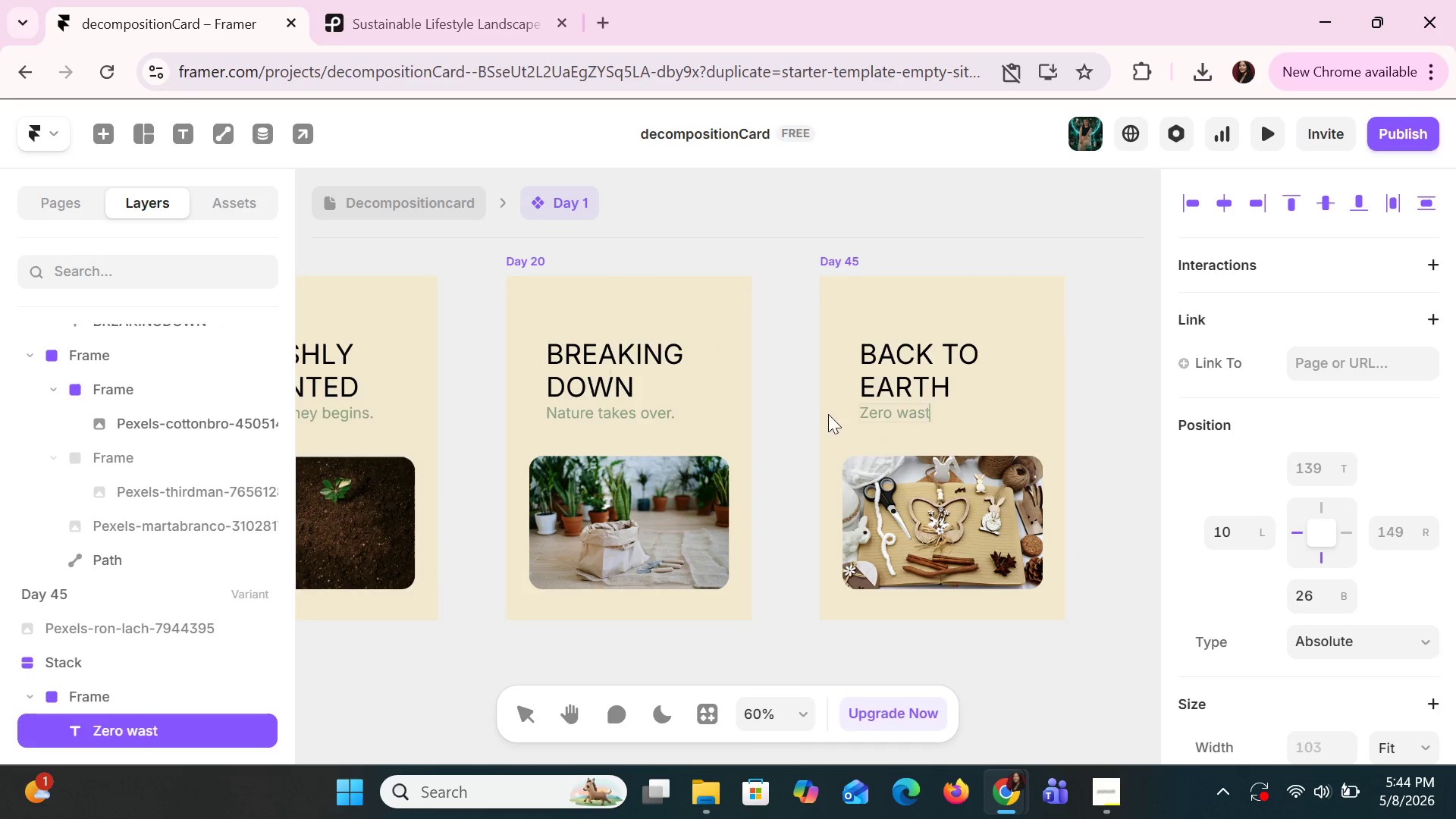 
type(te, 100% s)
key(Backspace)
 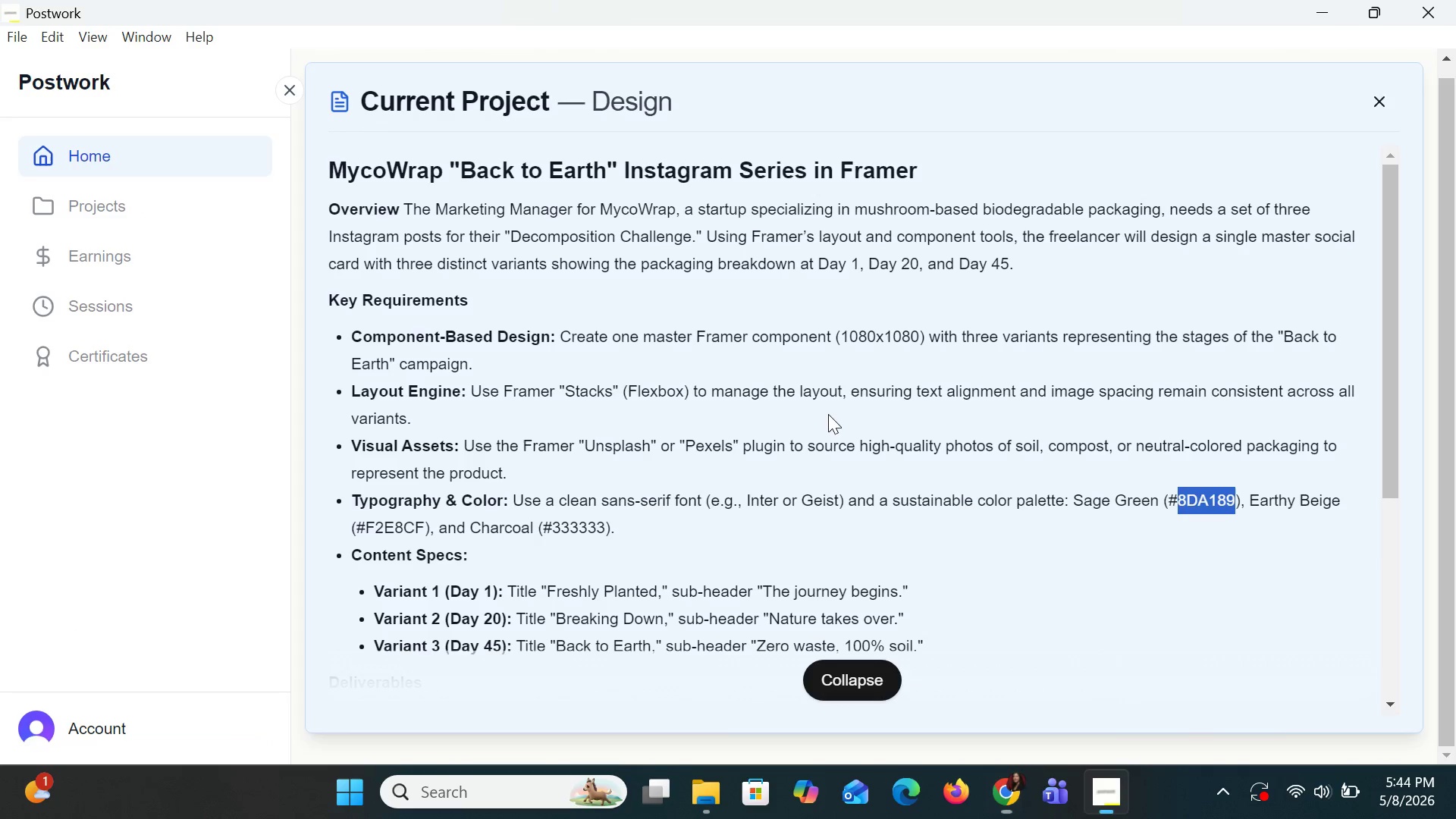 
 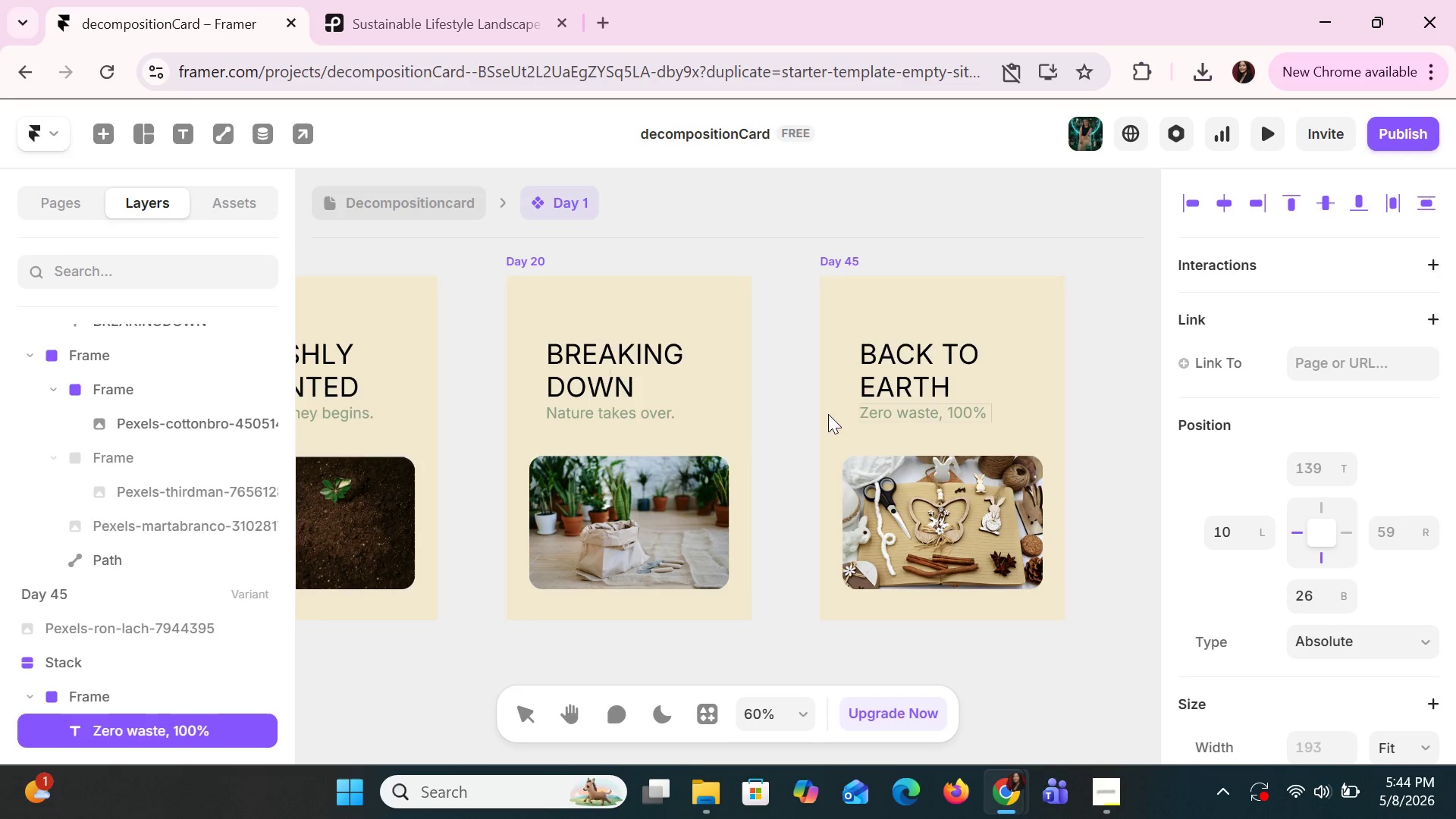 
key(Alt+AltLeft)
 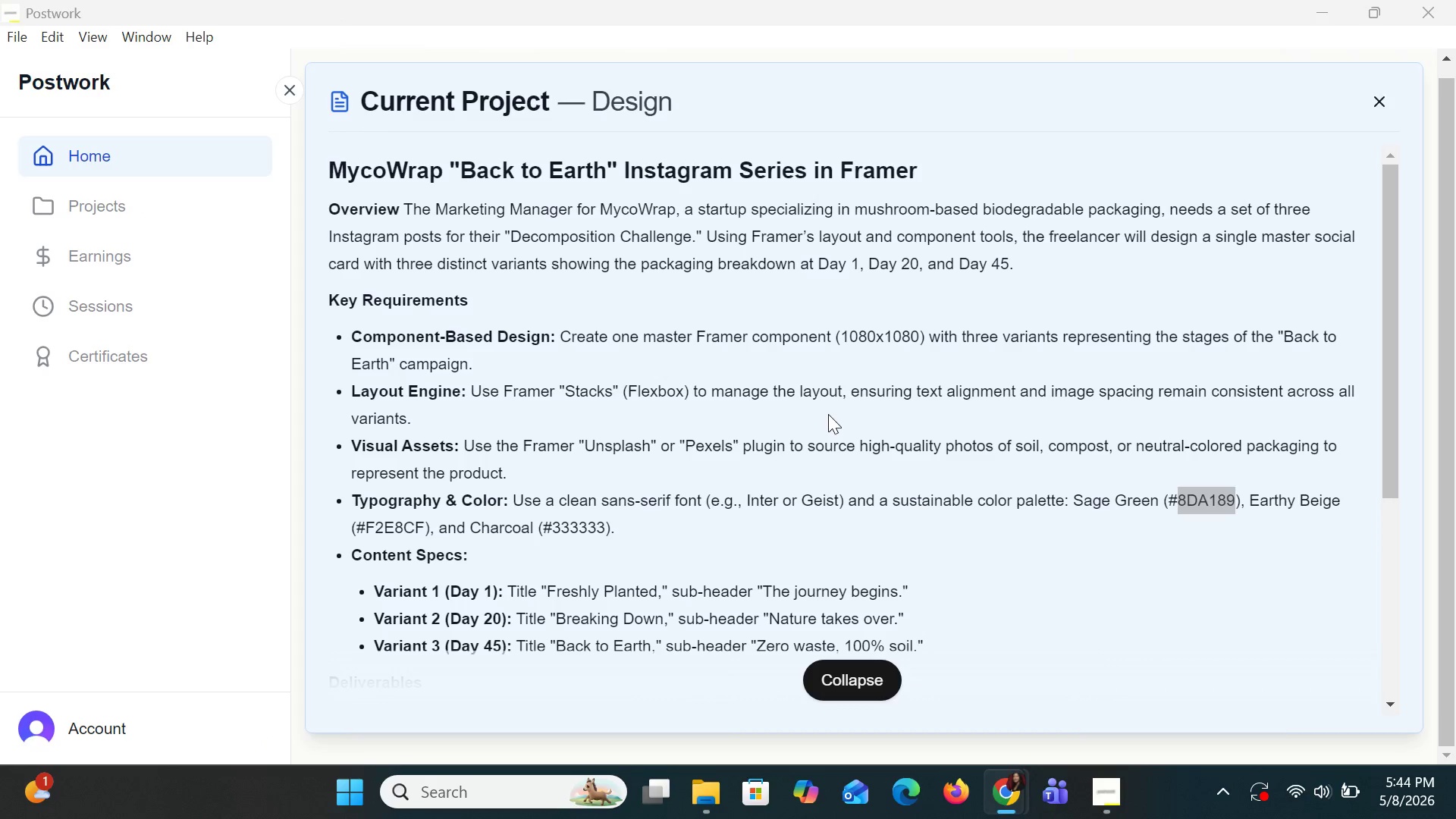 
key(Alt+Tab)